 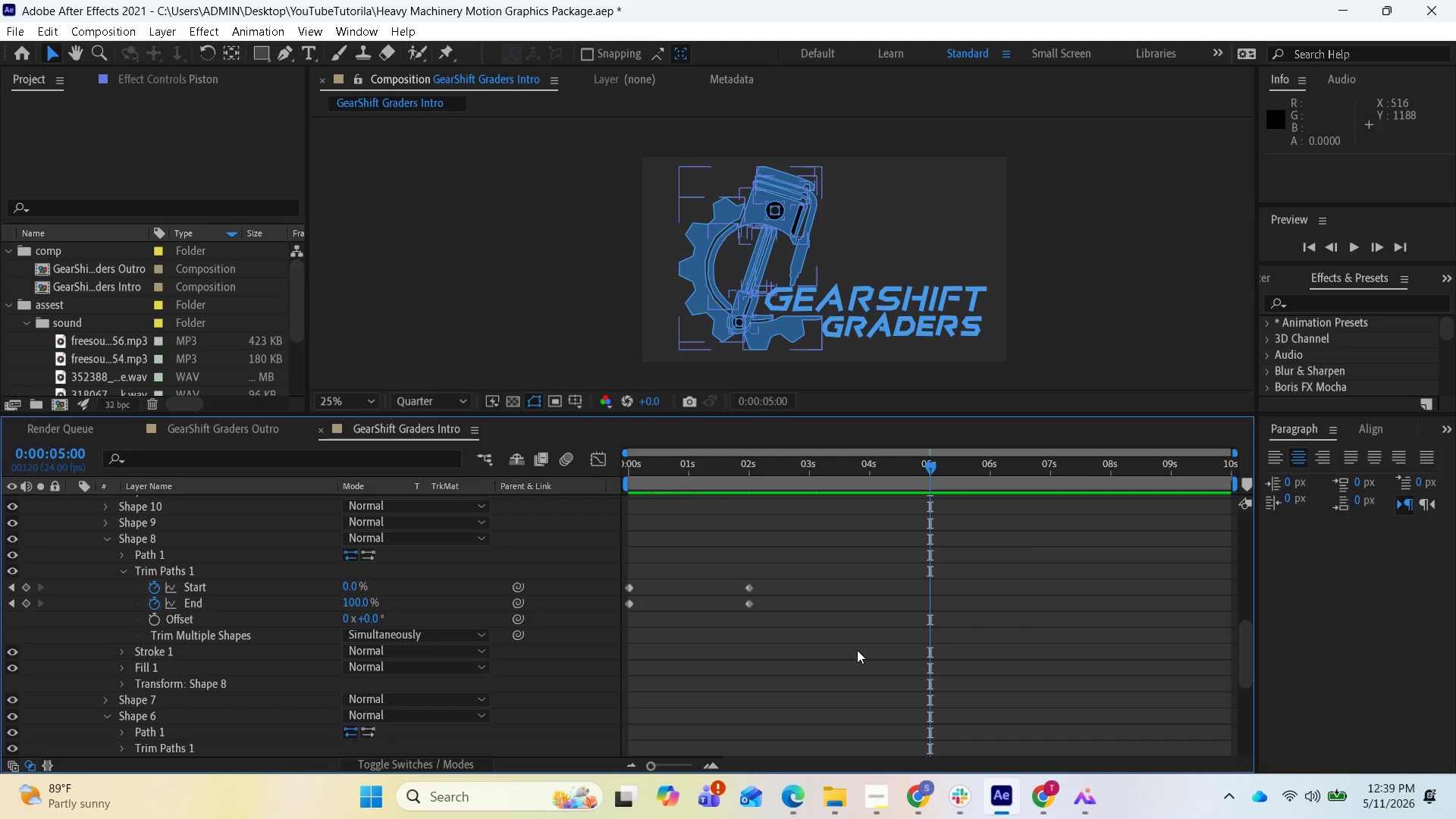 
left_click_drag(start_coordinate=[929, 469], to_coordinate=[595, 435])
 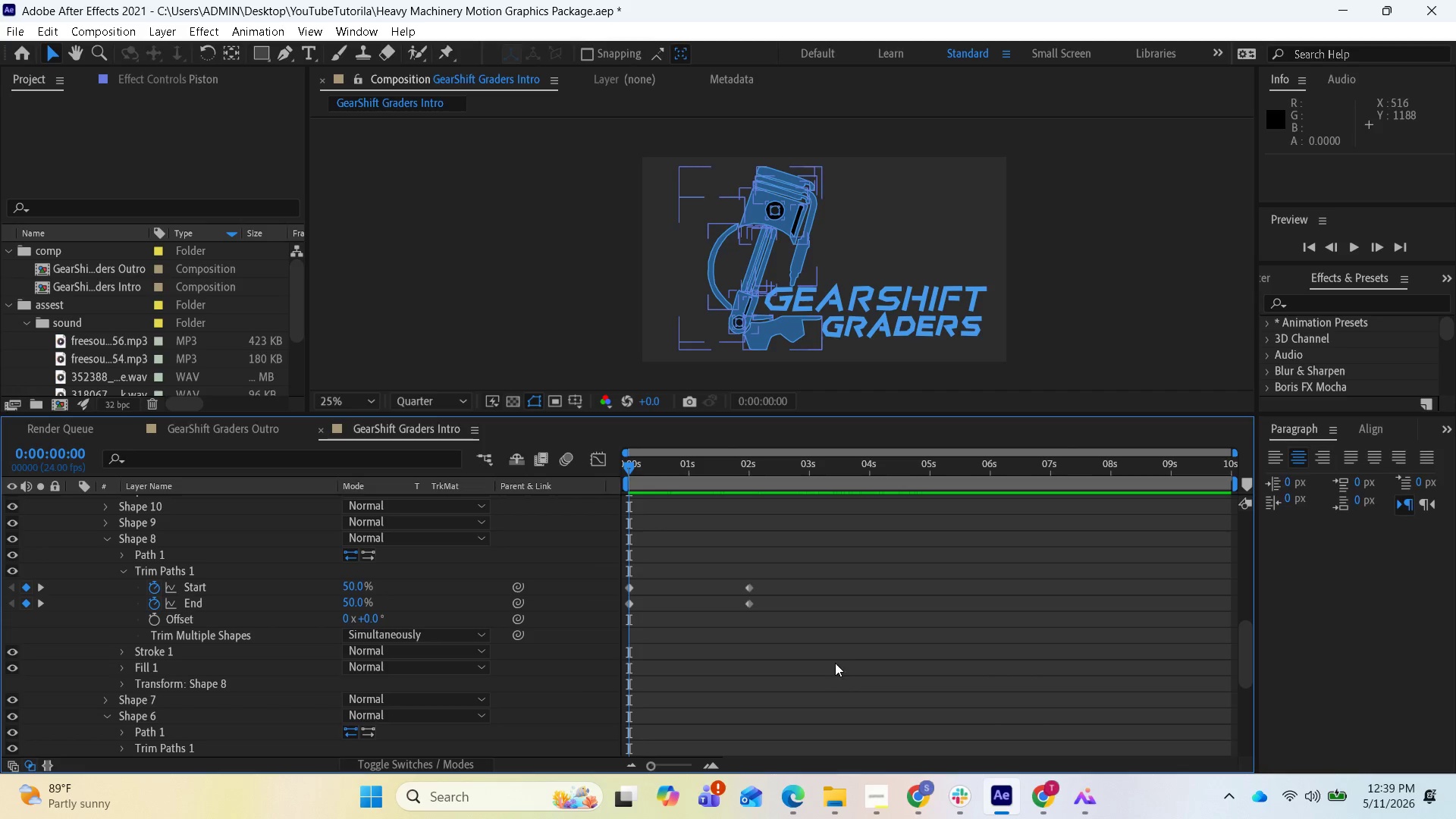 
key(Space)
 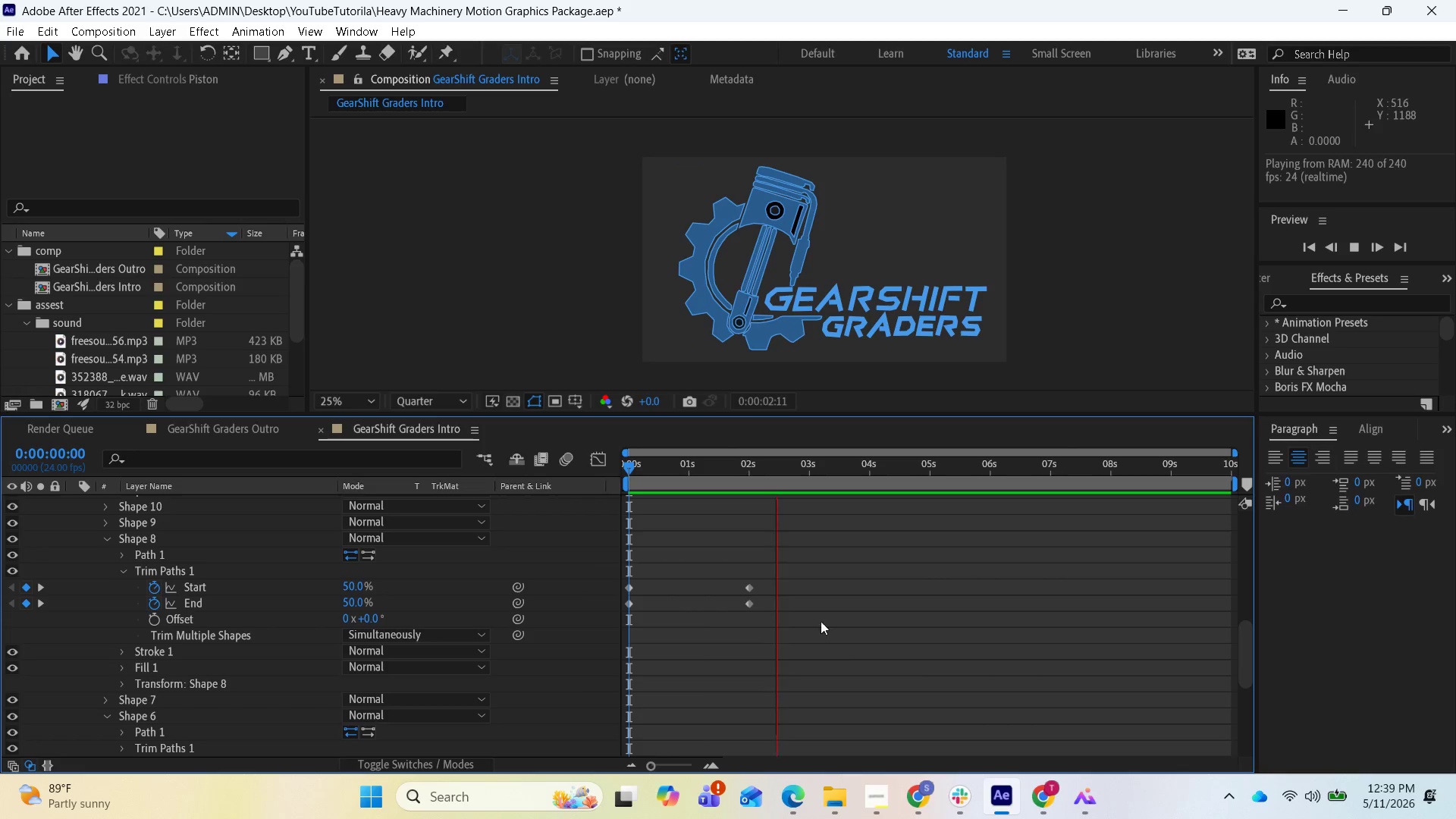 
key(Space)
 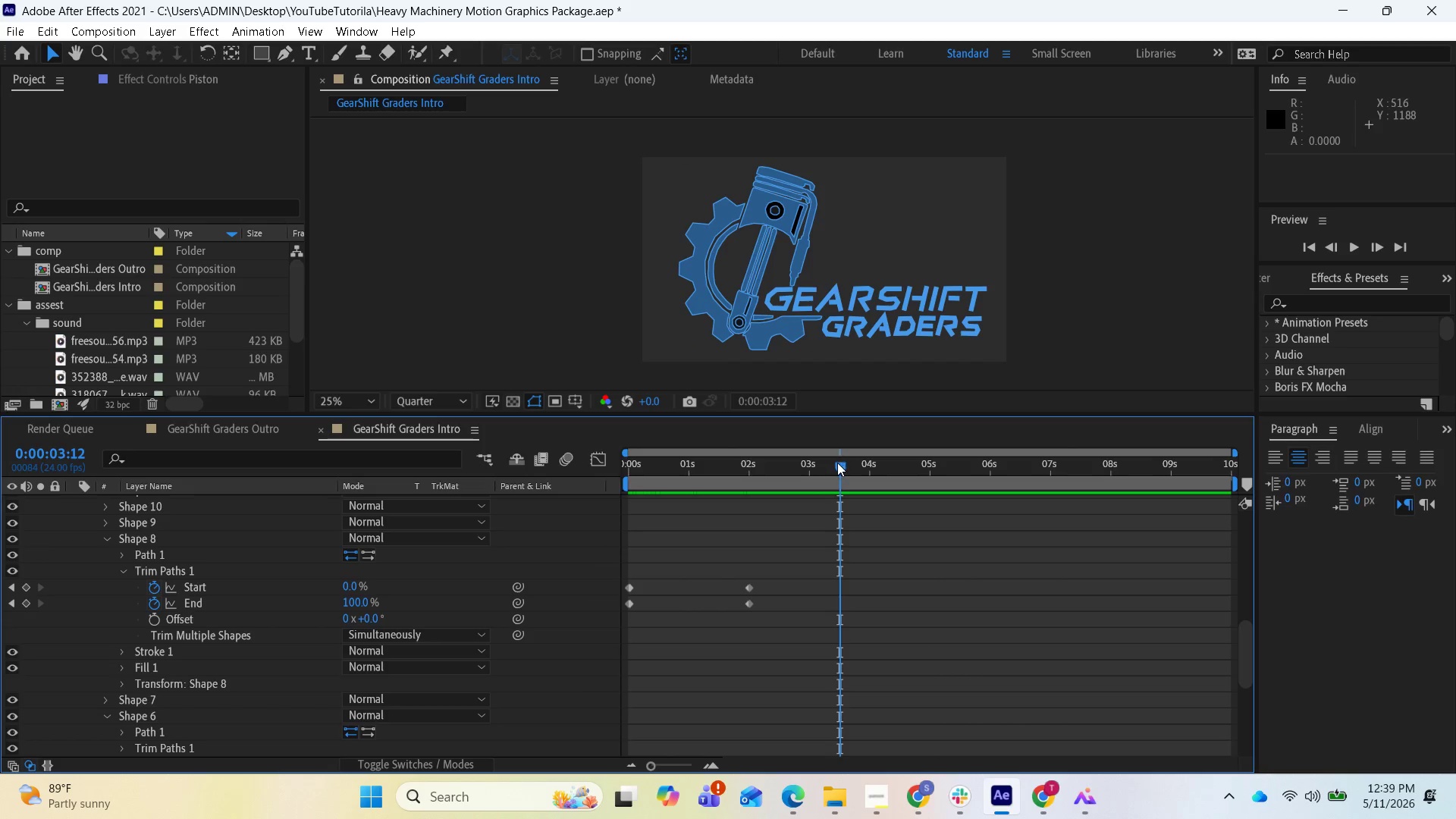 
left_click_drag(start_coordinate=[839, 464], to_coordinate=[619, 472])
 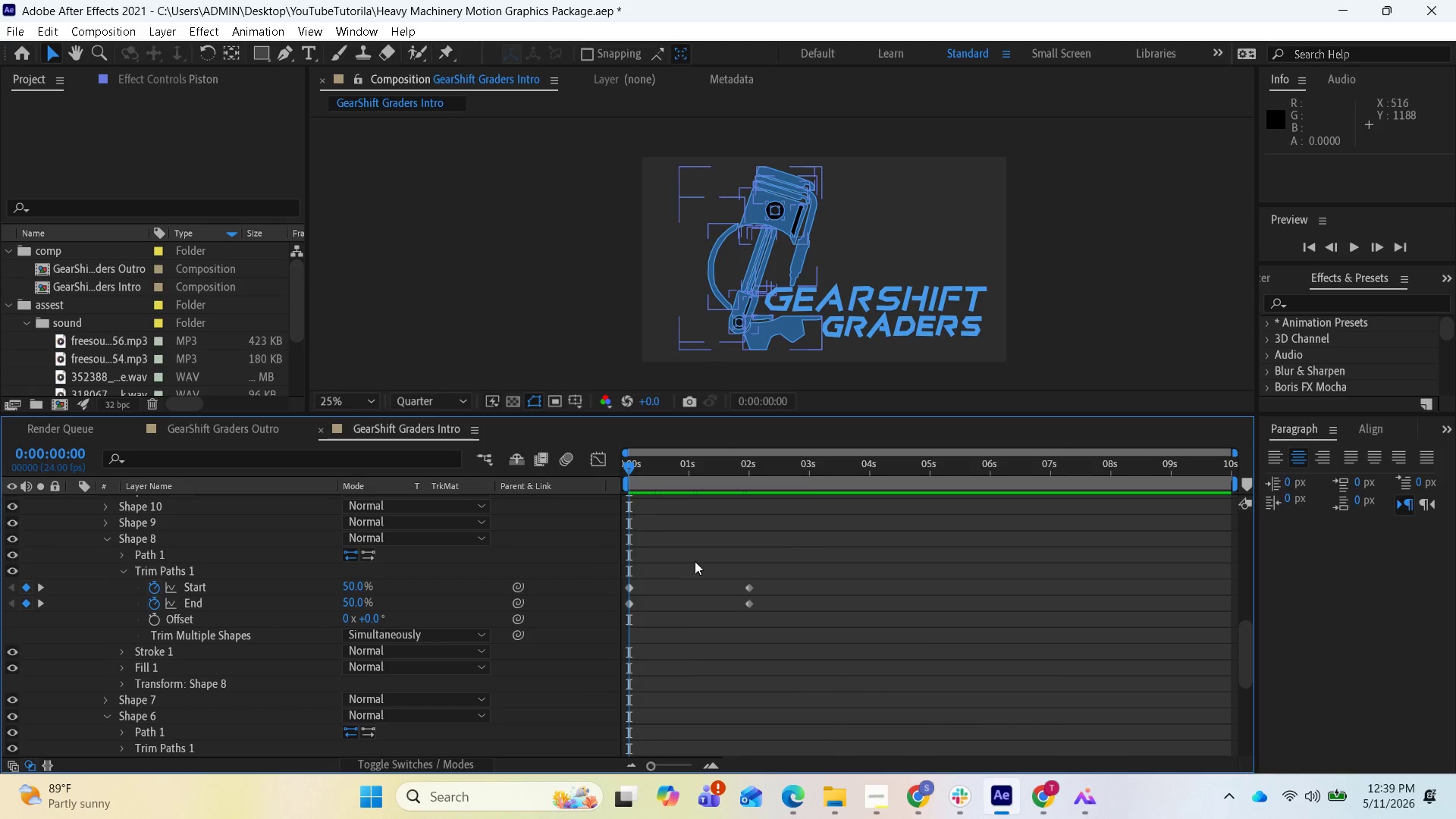 